 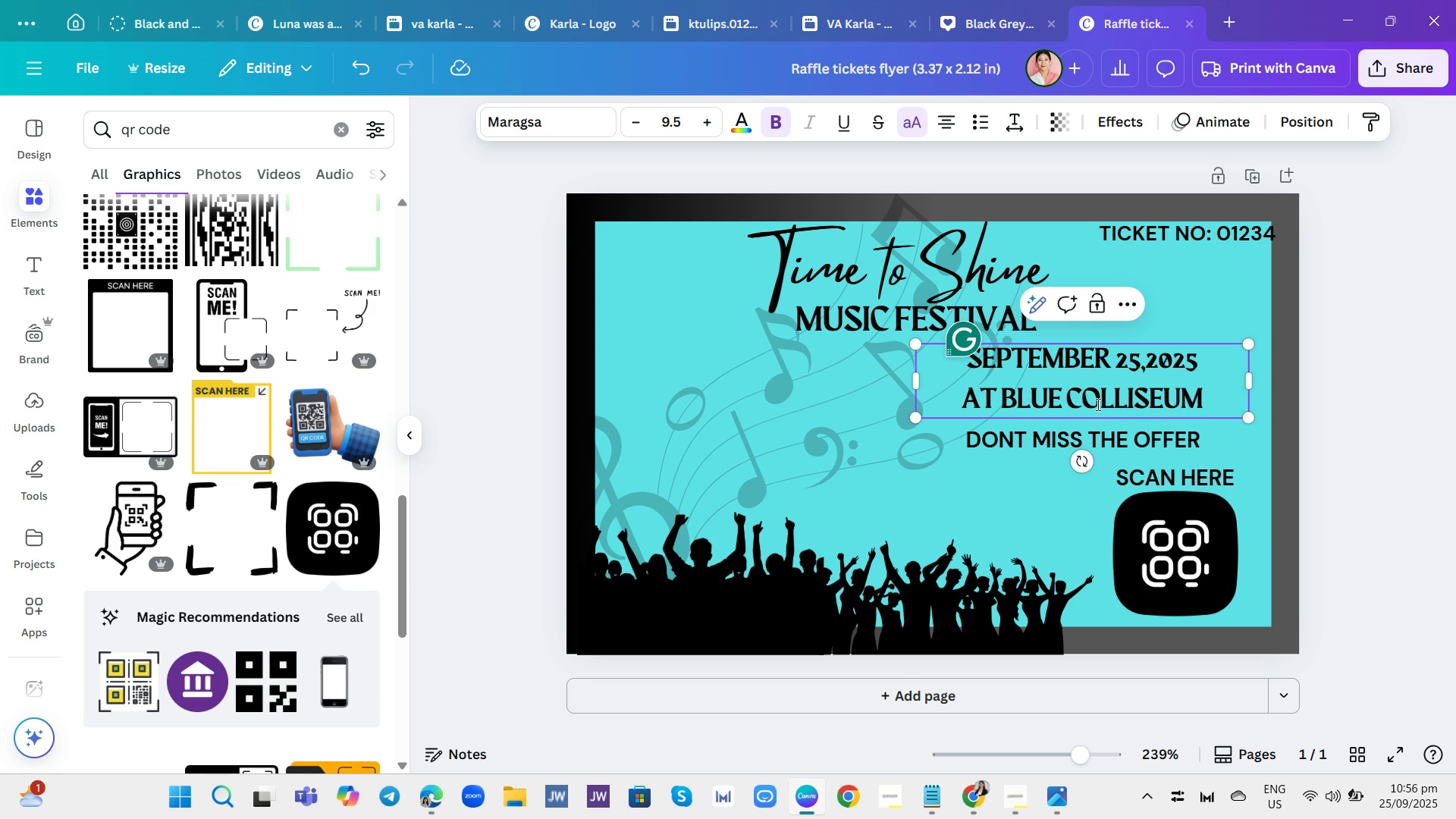 
left_click([1062, 397])
 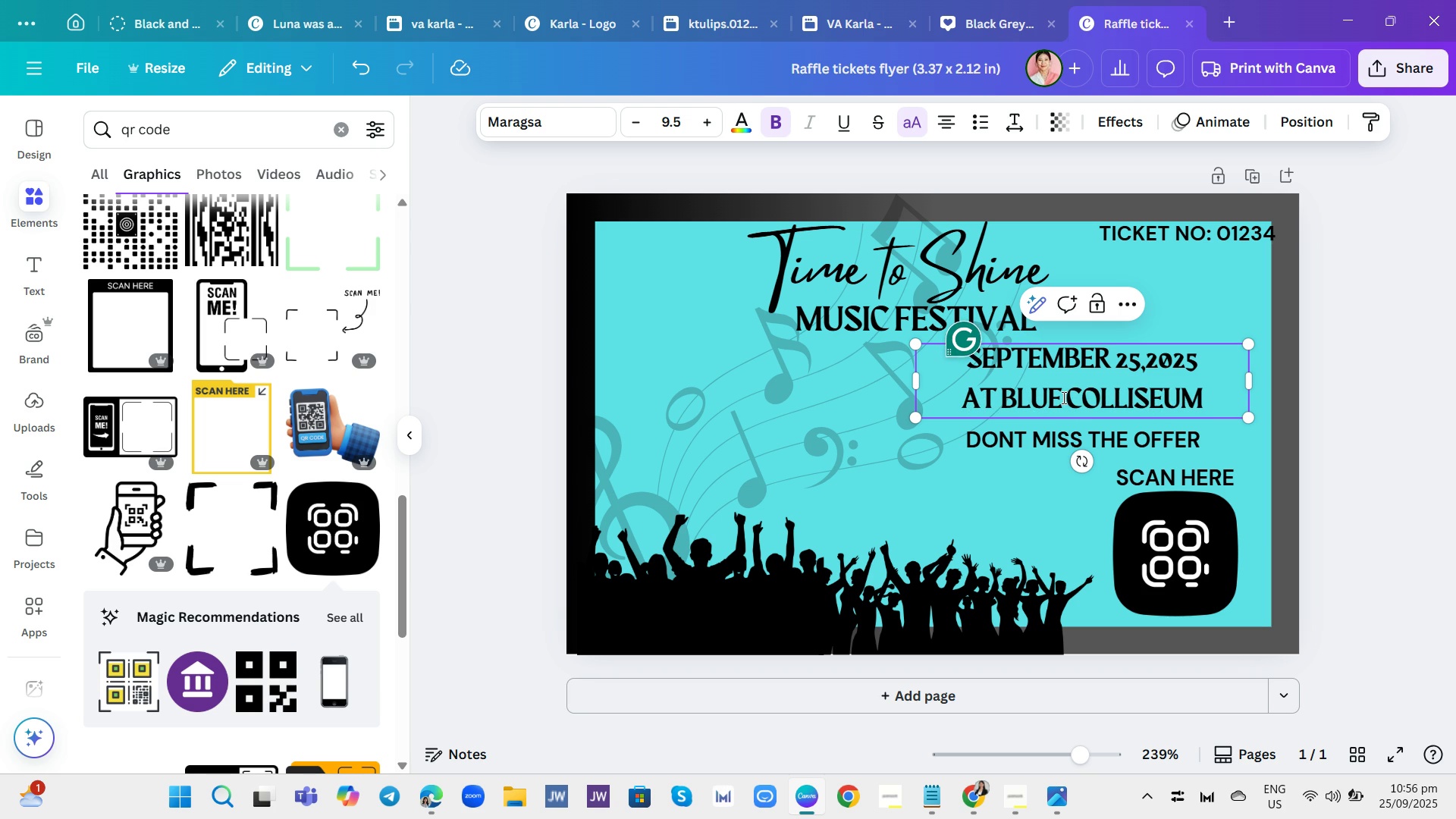 
type( bay)
 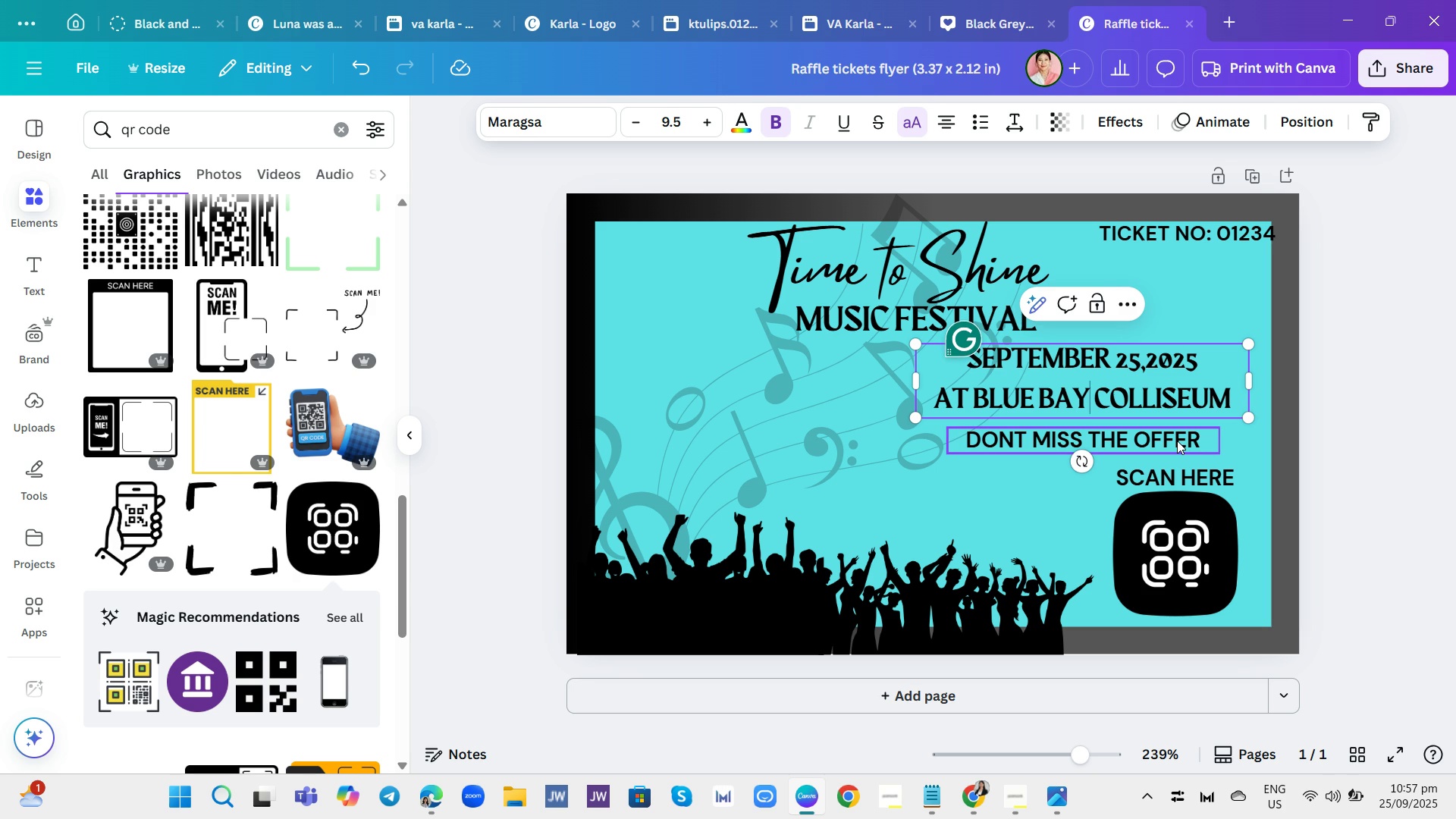 
wait(8.41)
 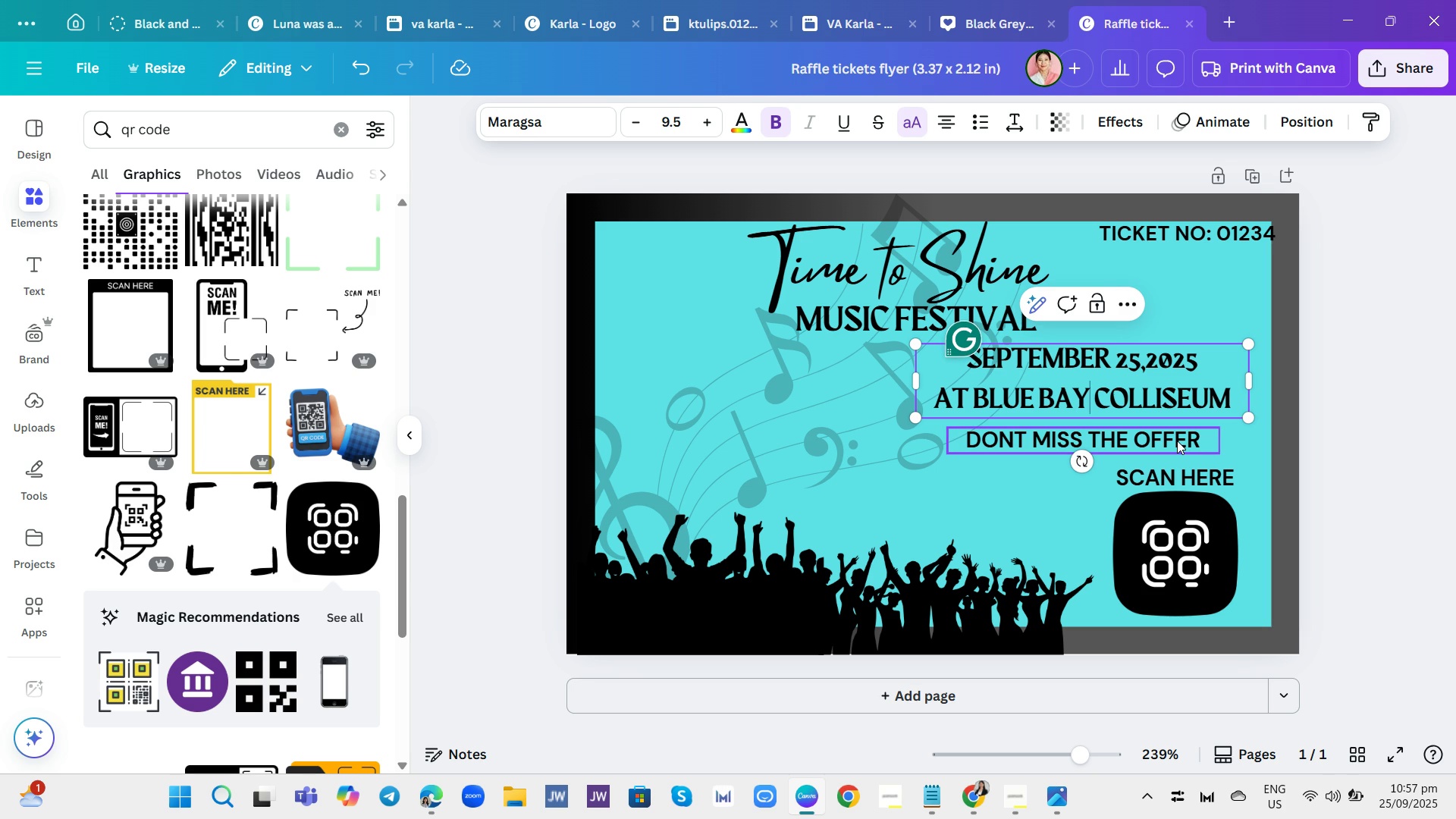 
double_click([1178, 434])
 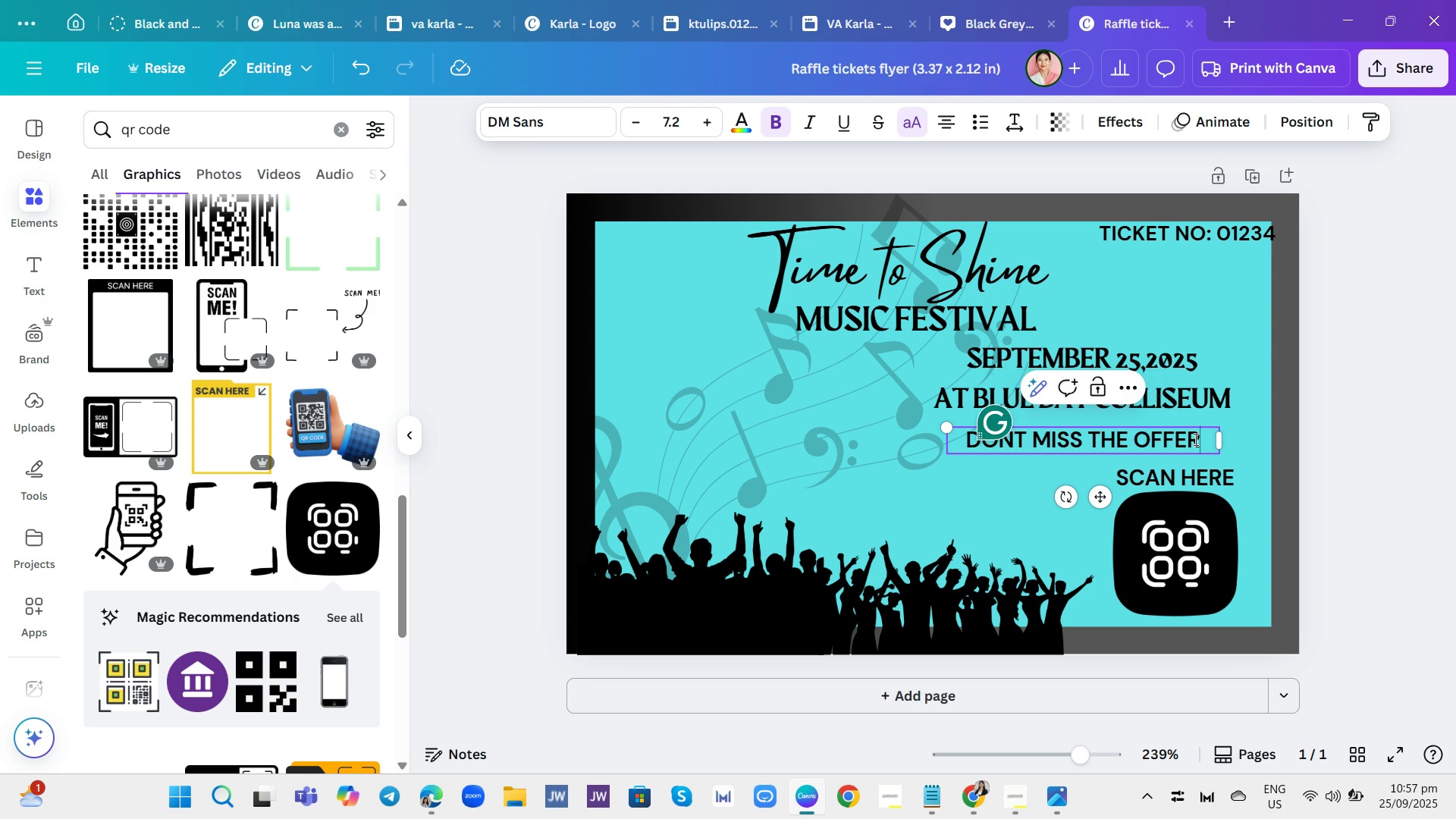 
double_click([1194, 439])
 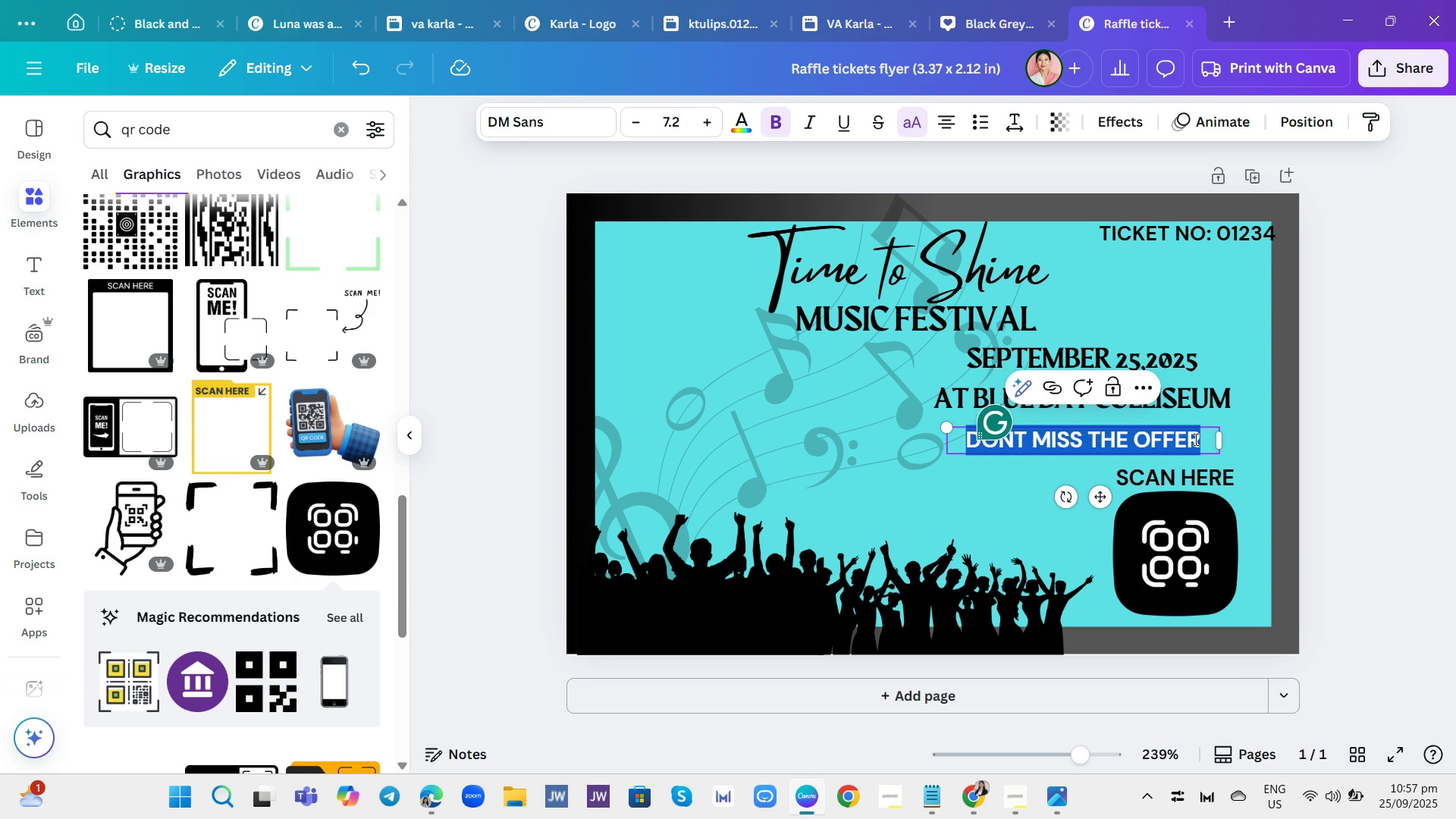 
triple_click([1194, 439])
 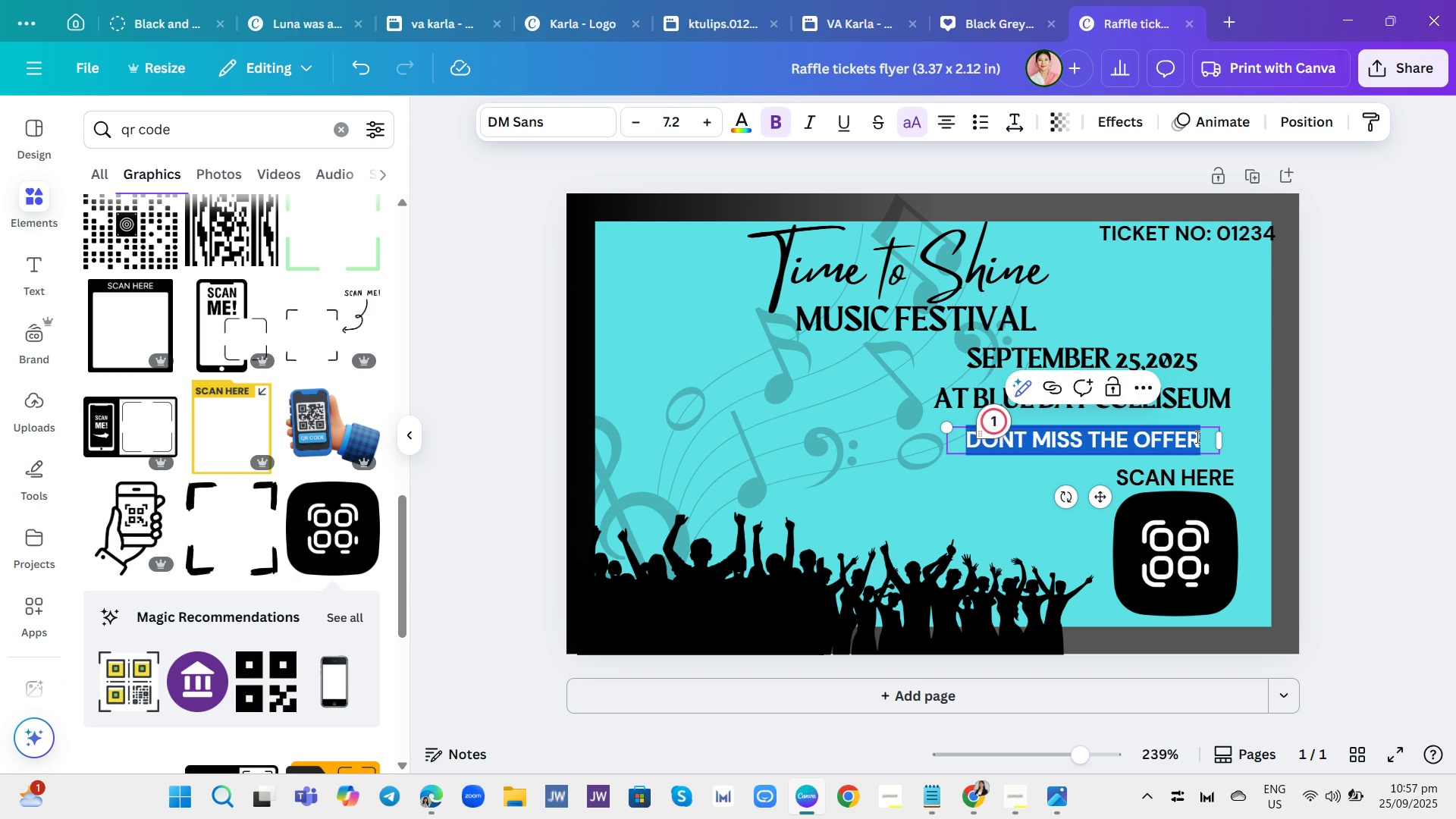 
key(Backspace)
type(Bring out your talent)
 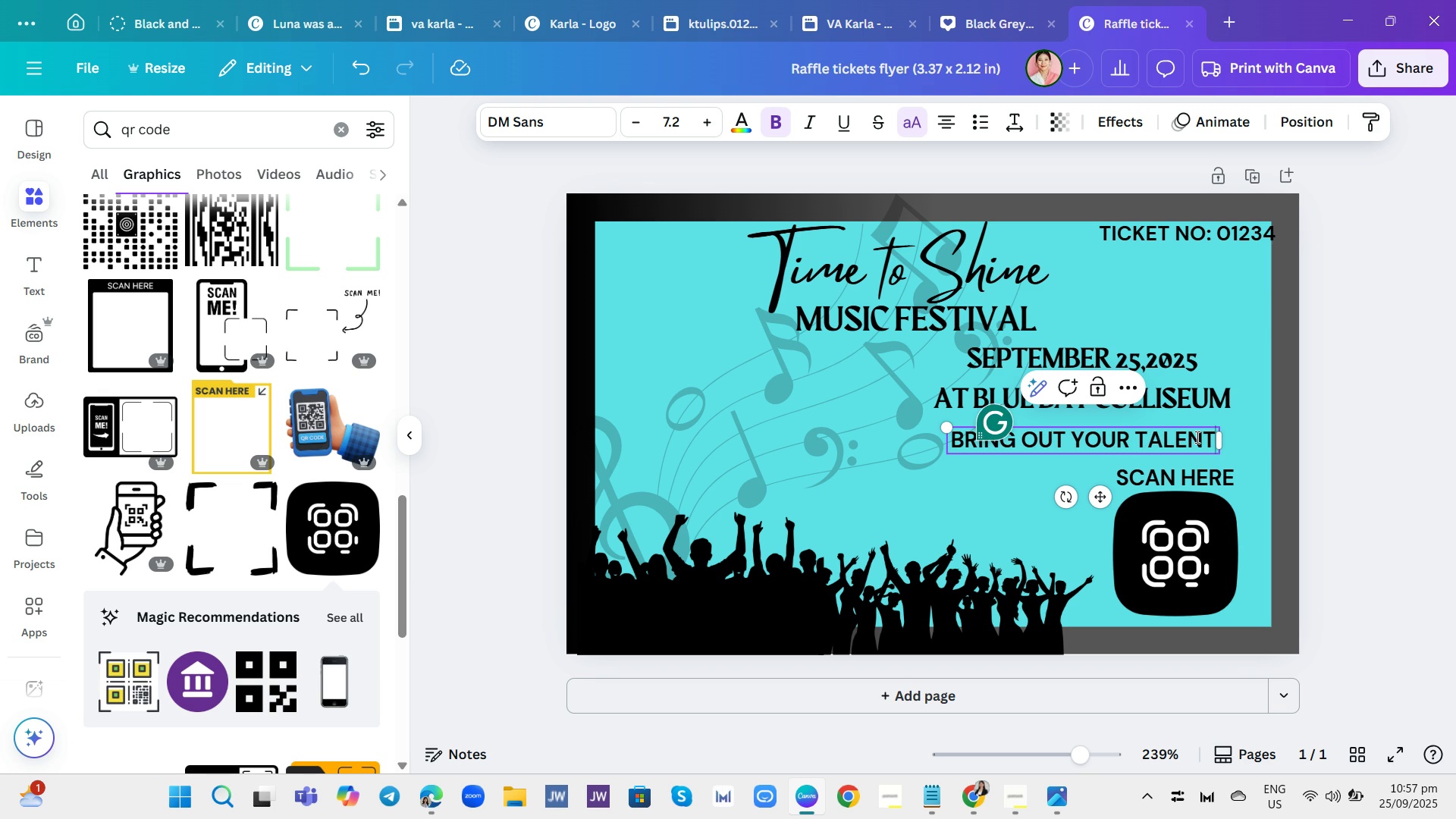 
key(Shift+ShiftRight)
 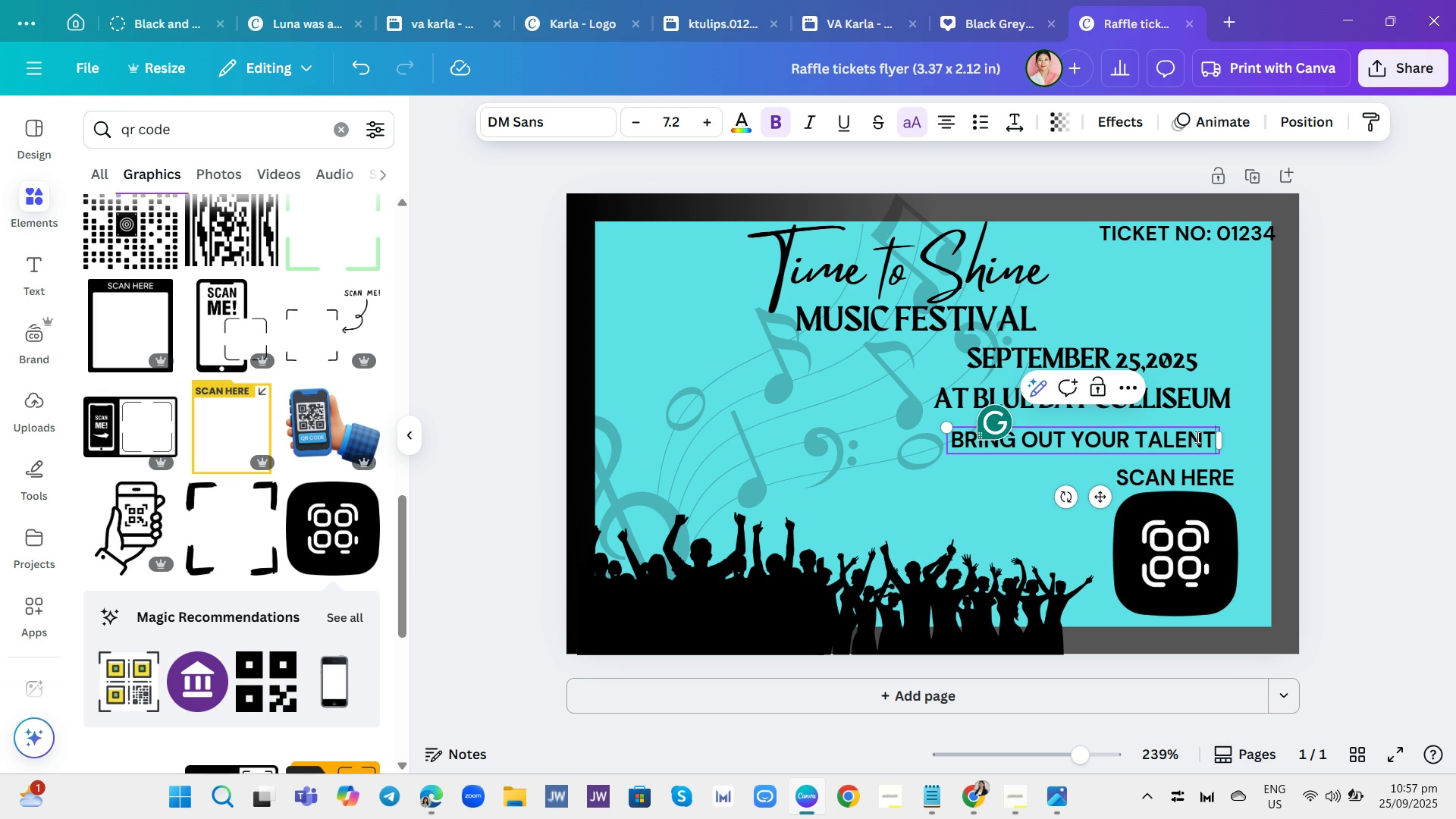 
key(Shift+1)